 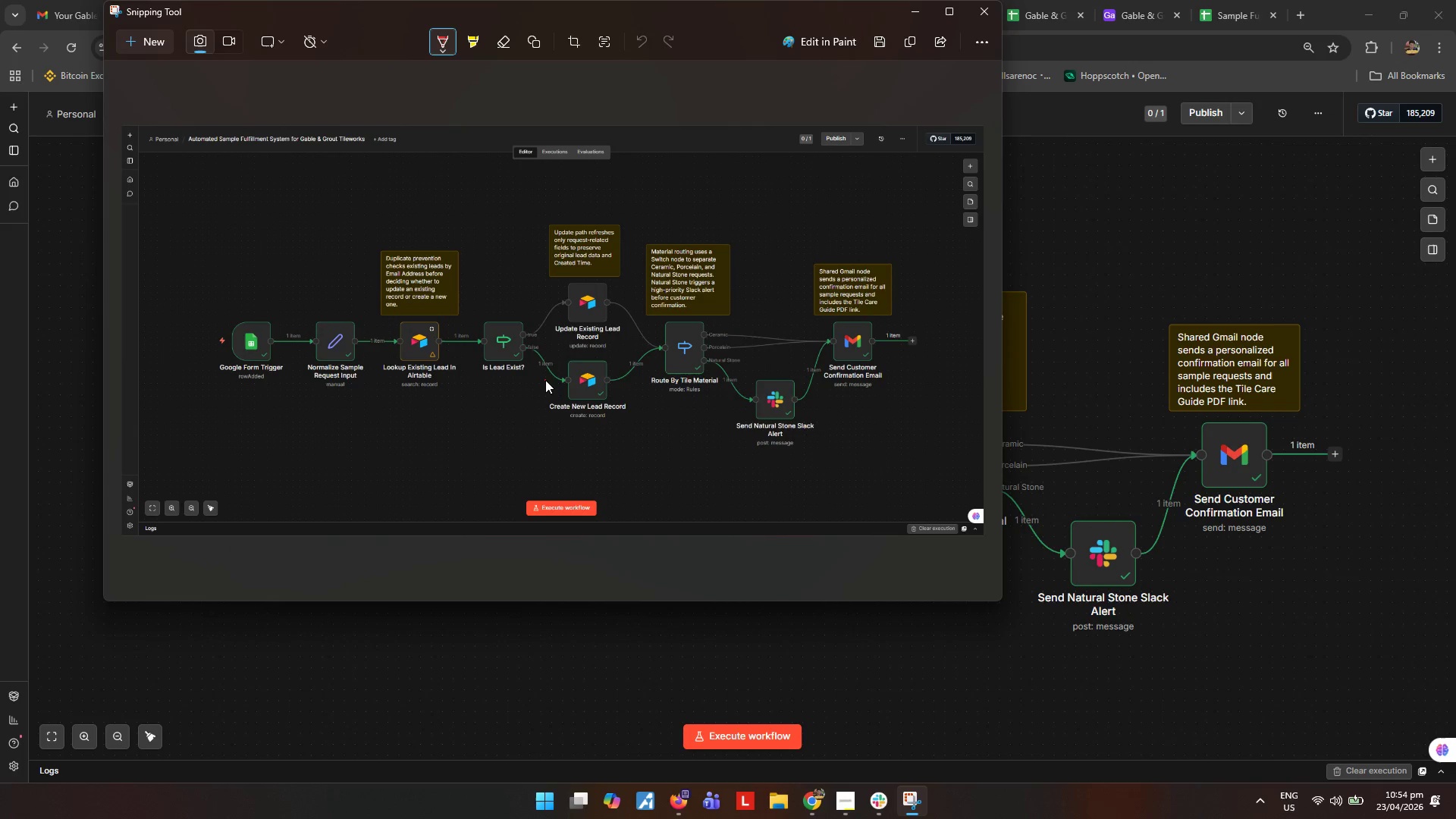 
key(Control+ControlLeft)
 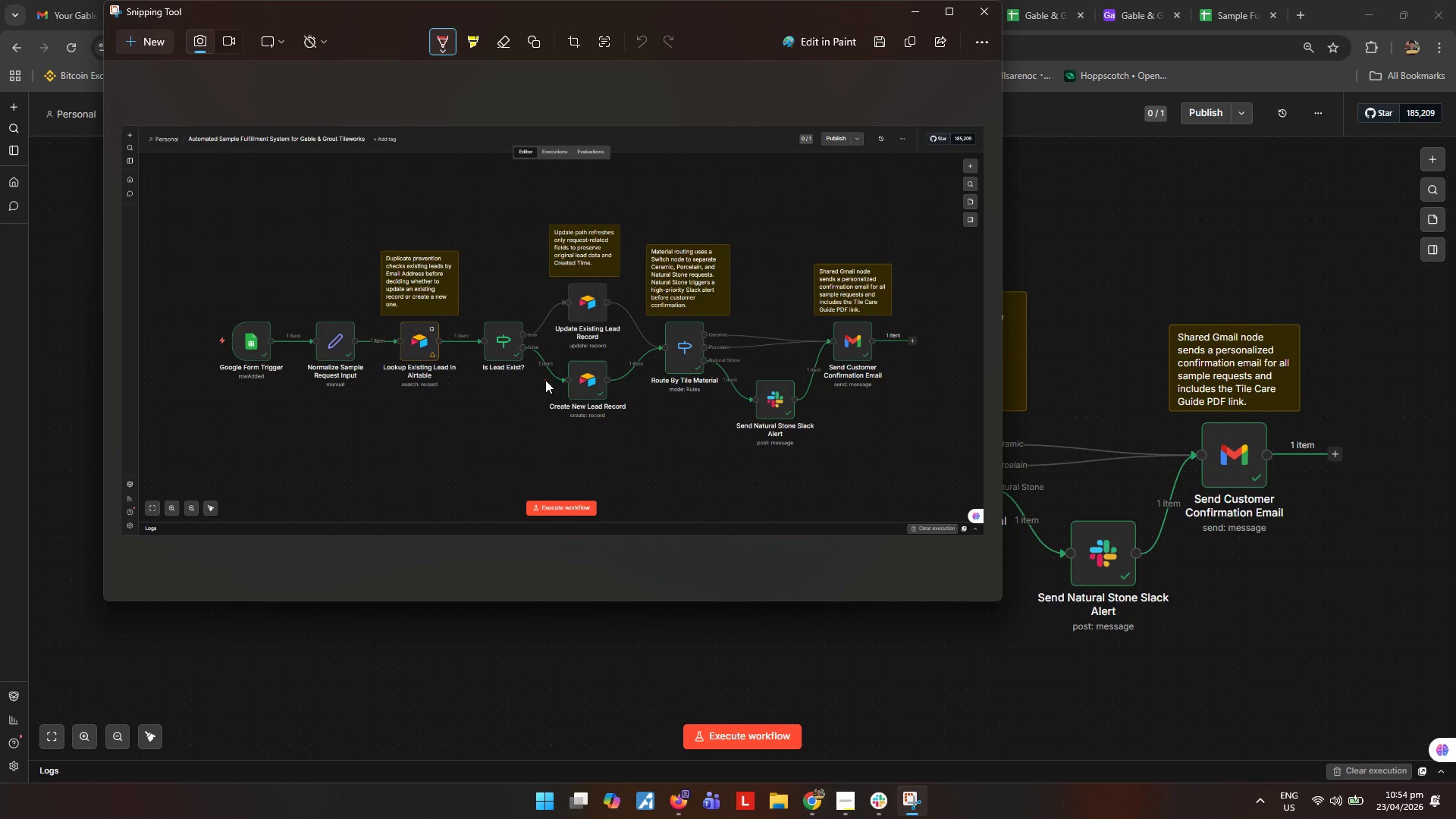 
key(Control+S)
 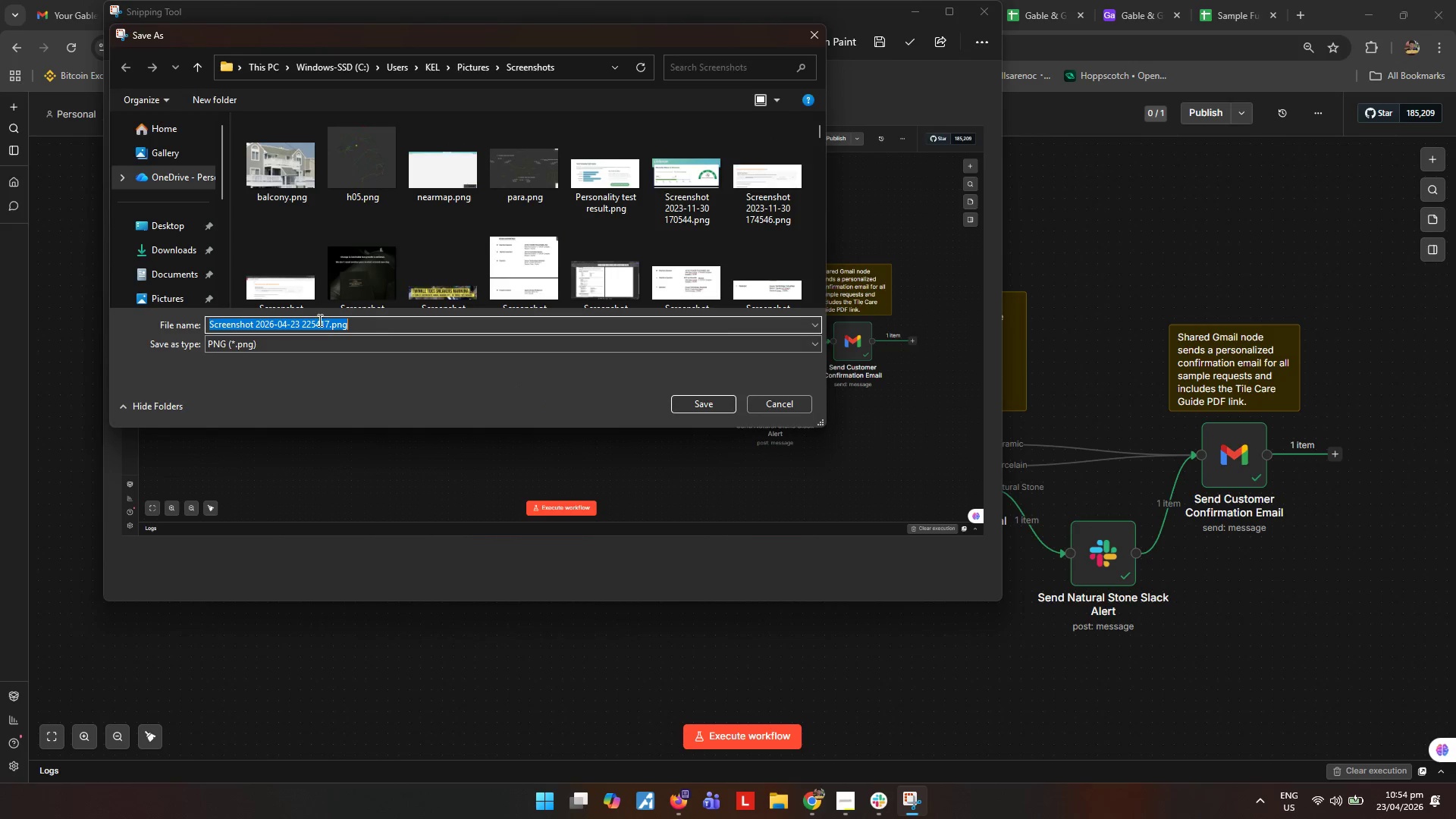 
left_click([182, 229])
 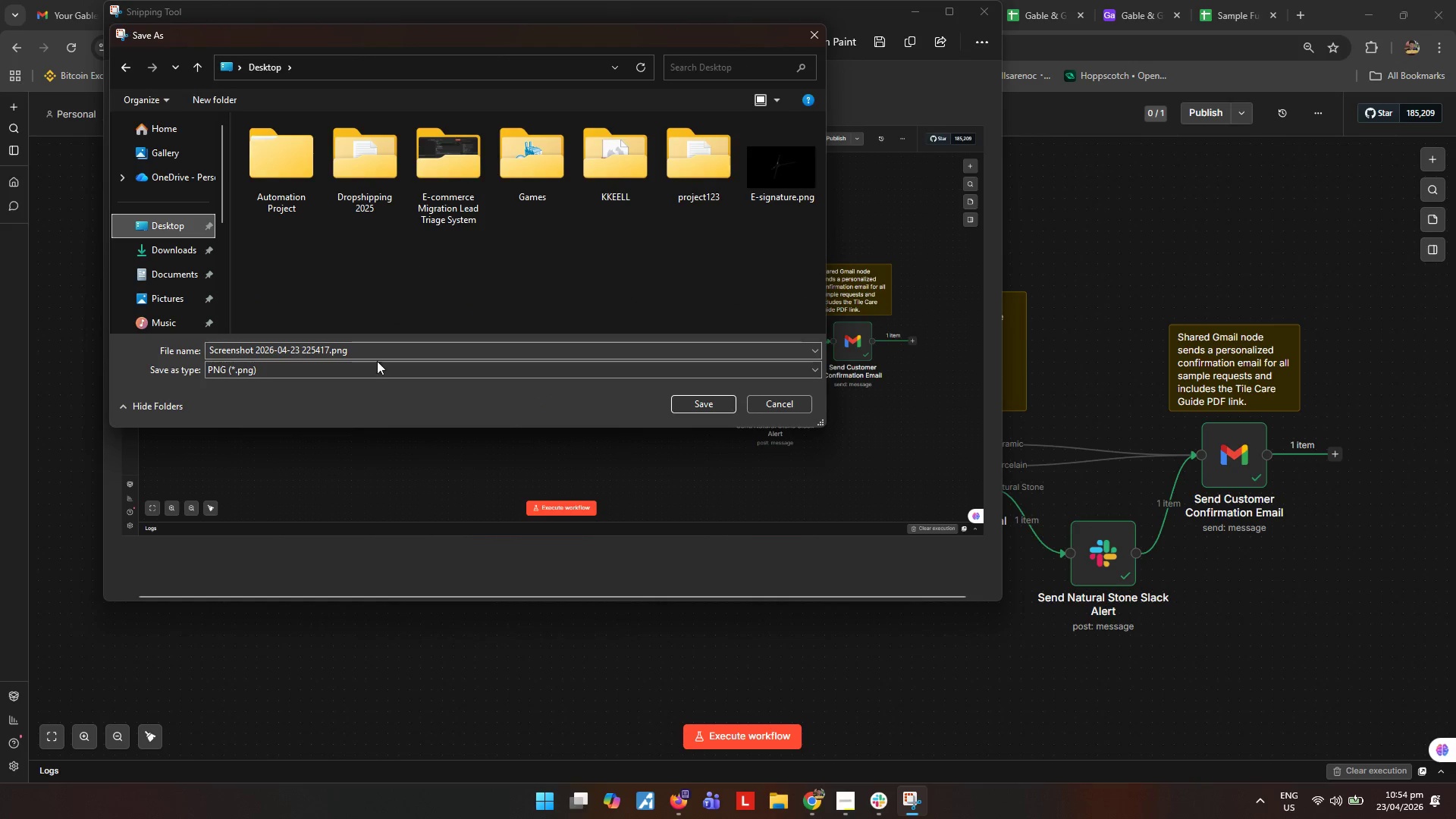 
left_click([383, 354])
 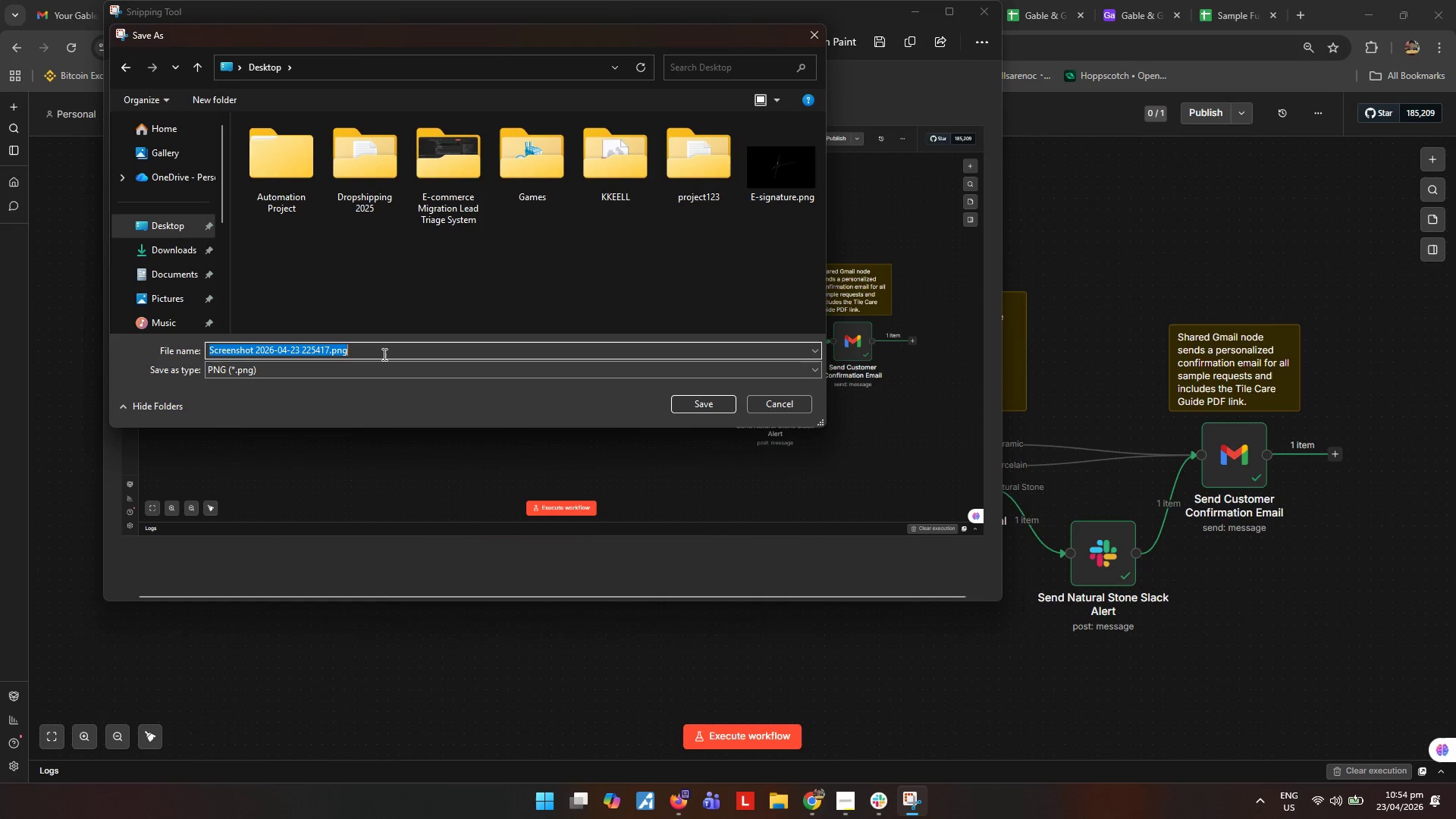 
key(Control+A)
 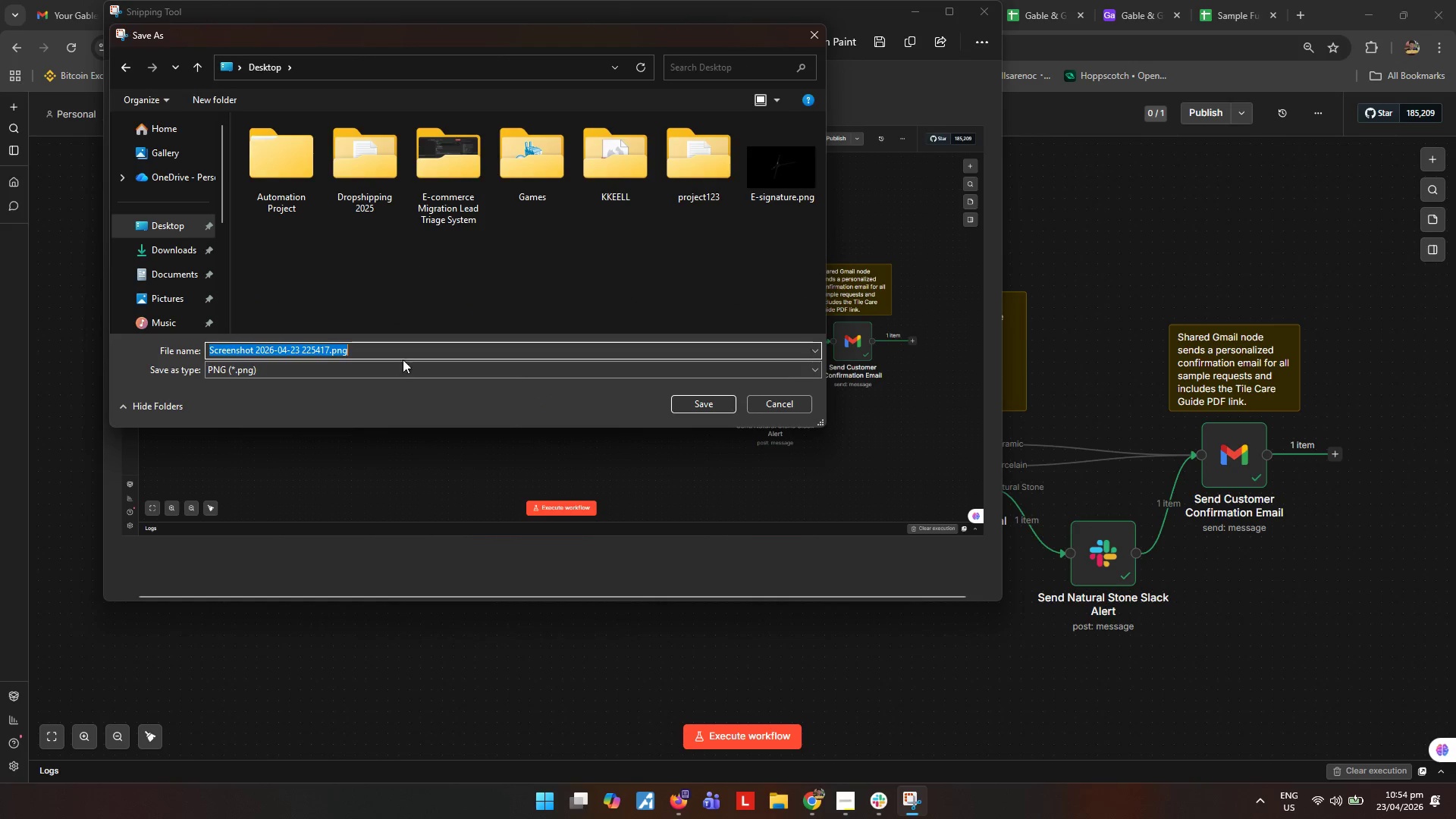 
key(Control+V)
 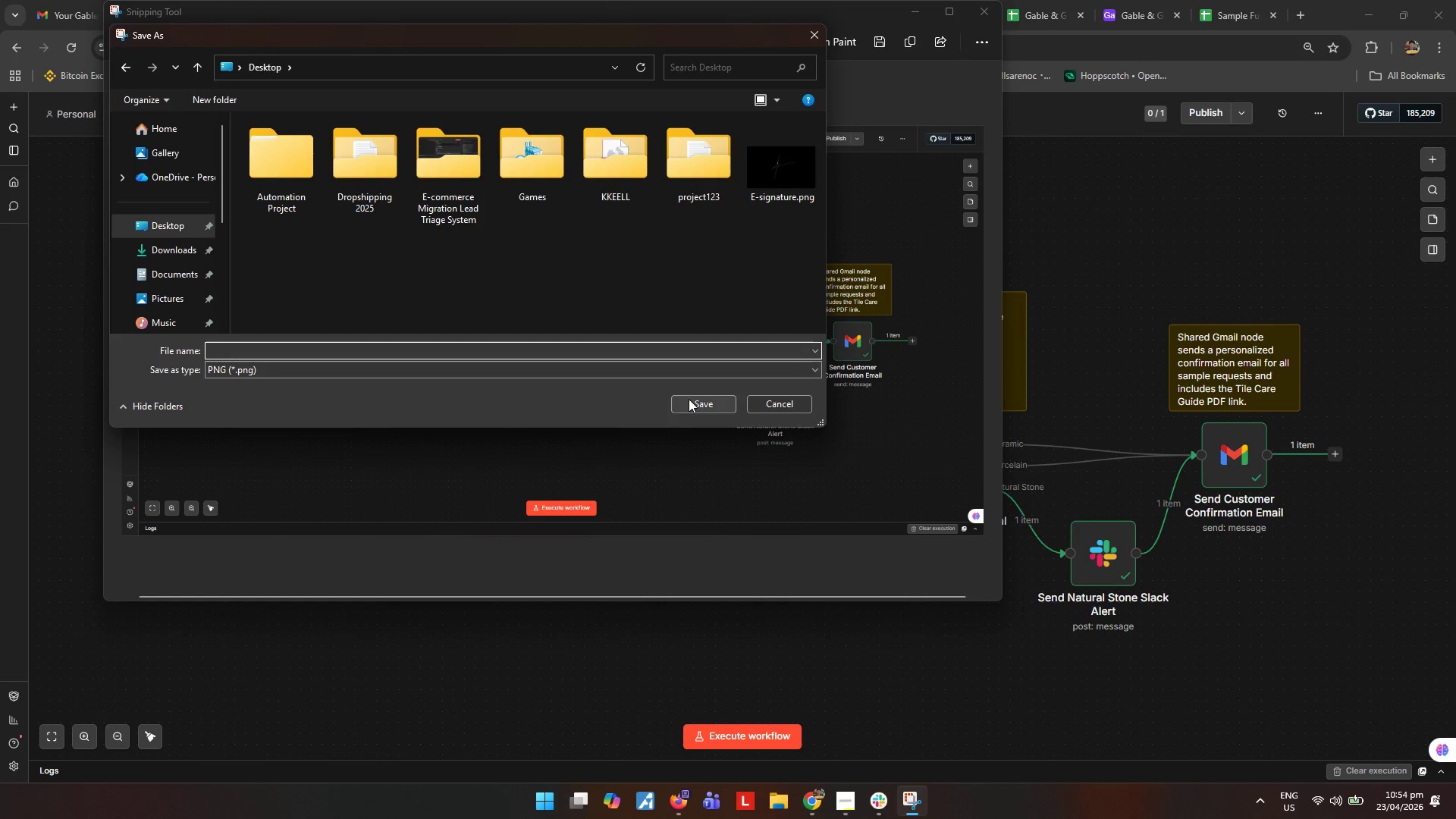 
key(Control+ControlLeft)
 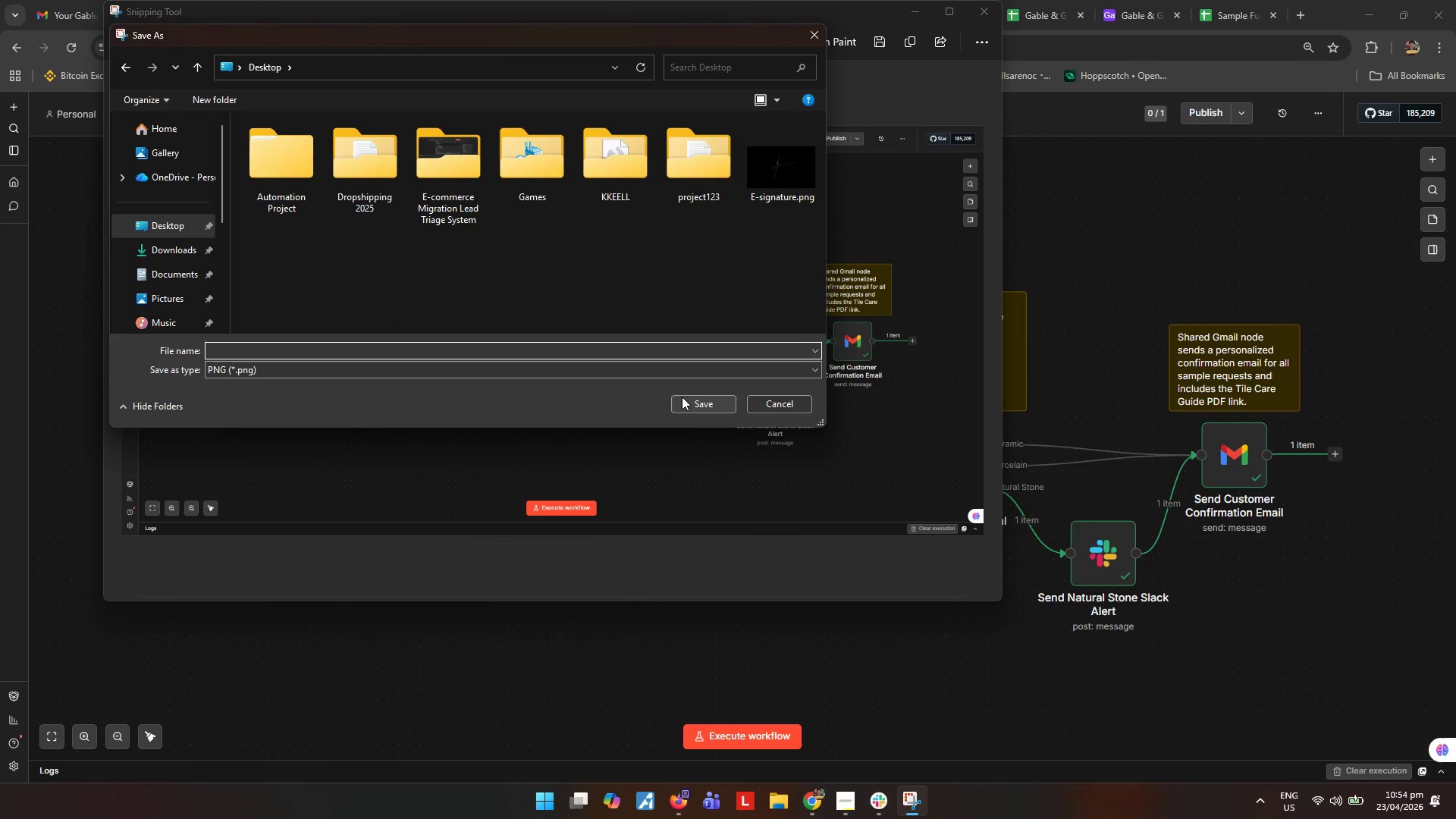 
key(Control+V)
 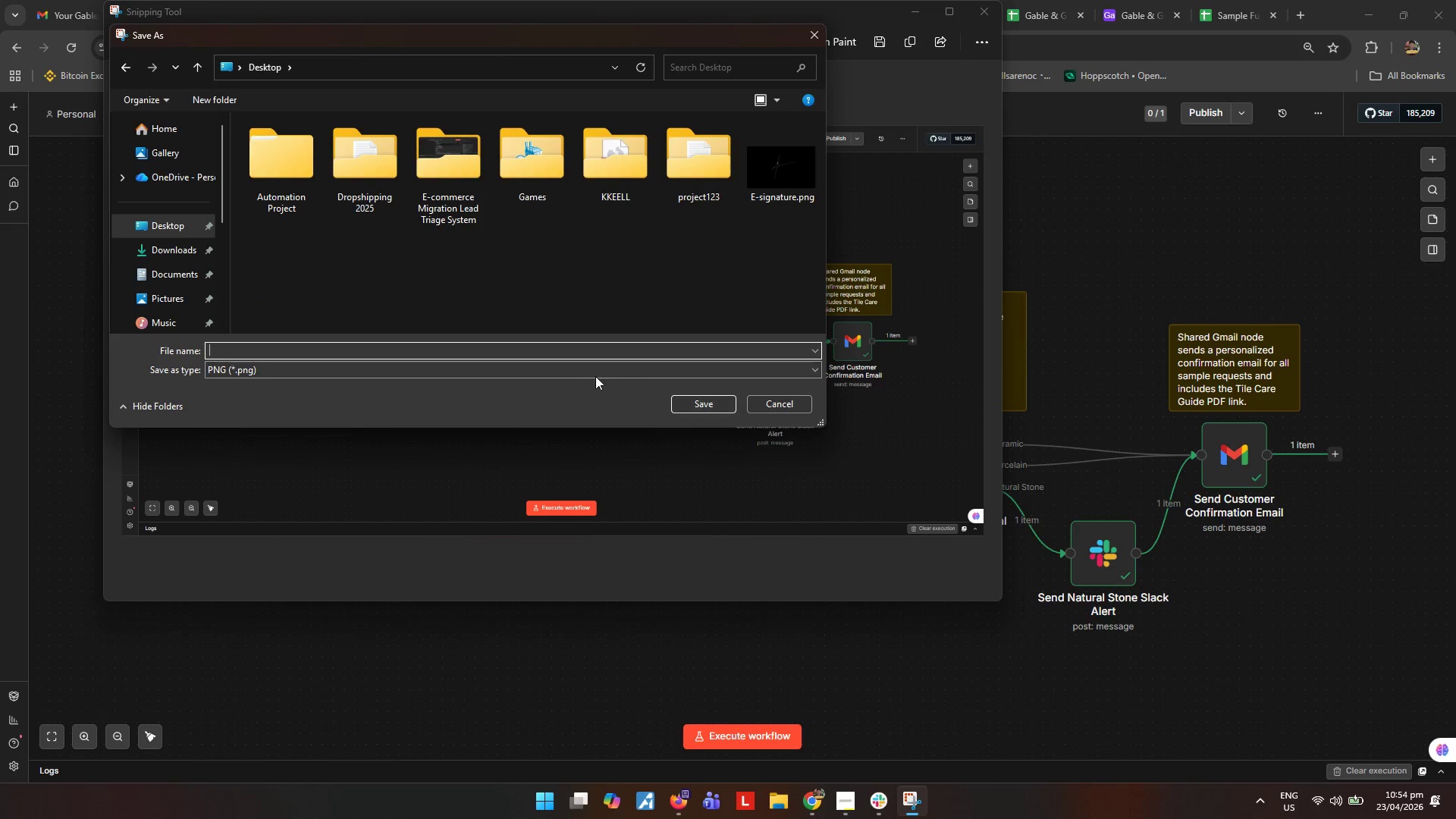 
key(Control+ControlLeft)
 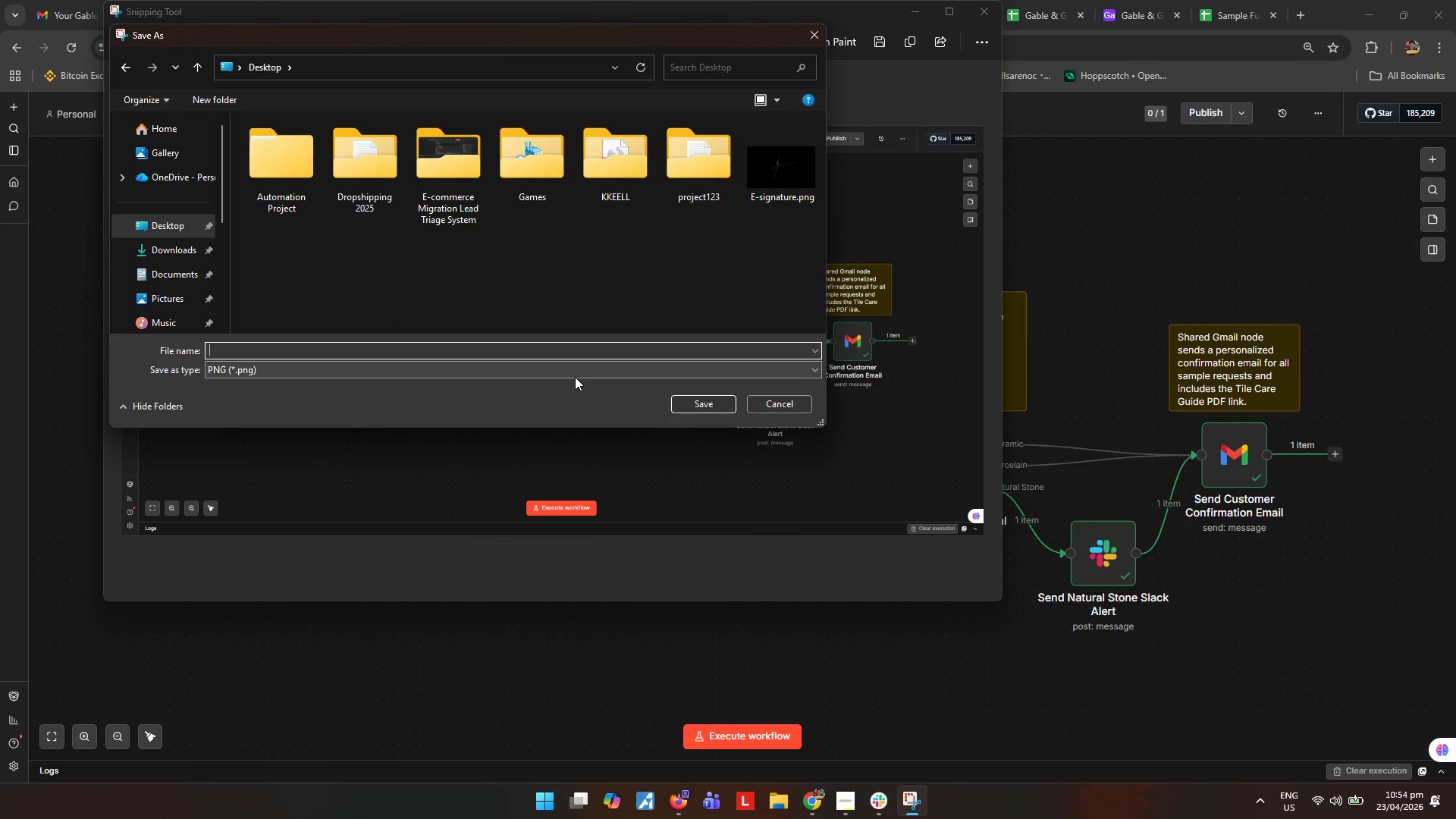 
key(Control+V)
 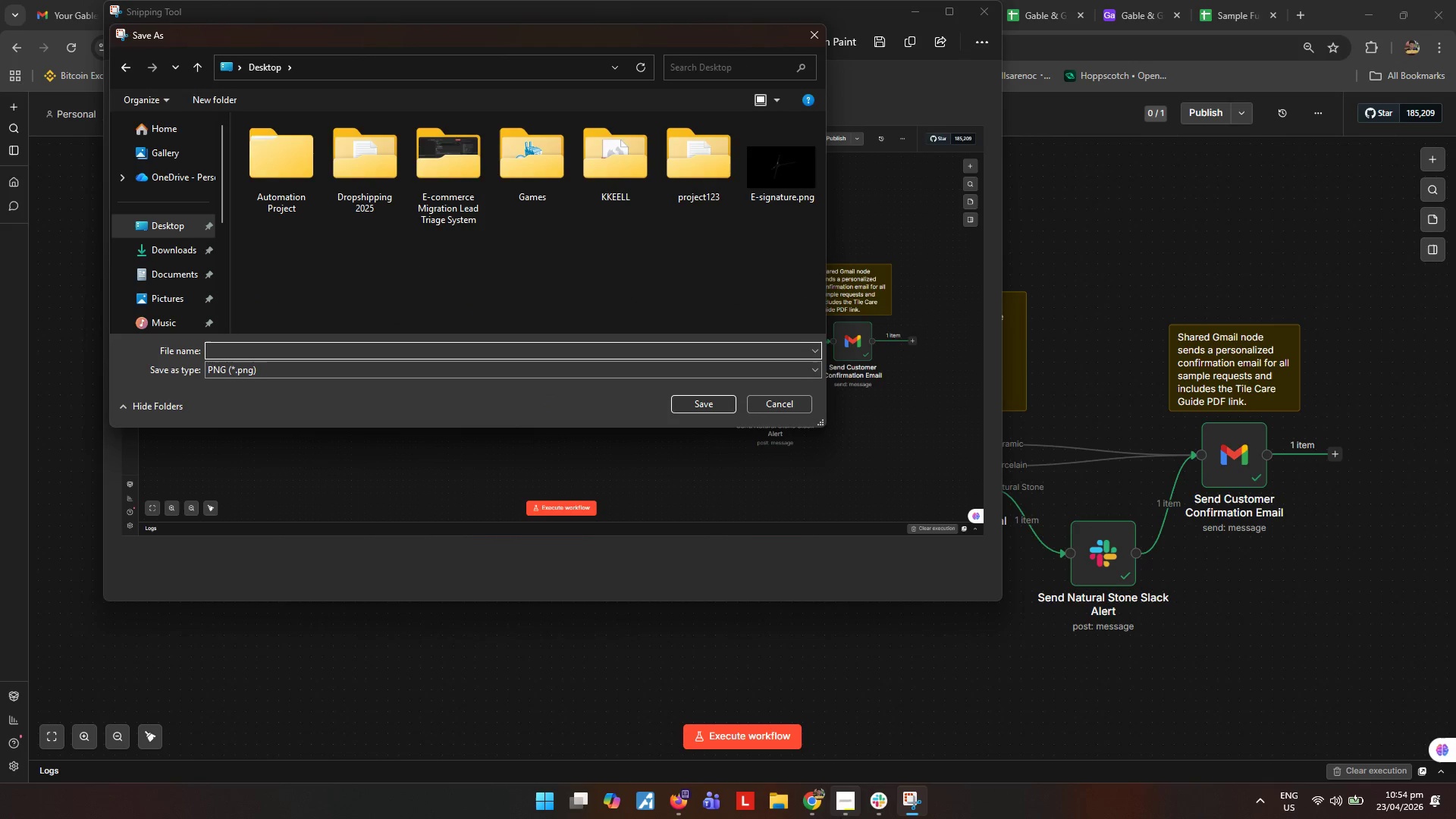 
left_click([846, 812])